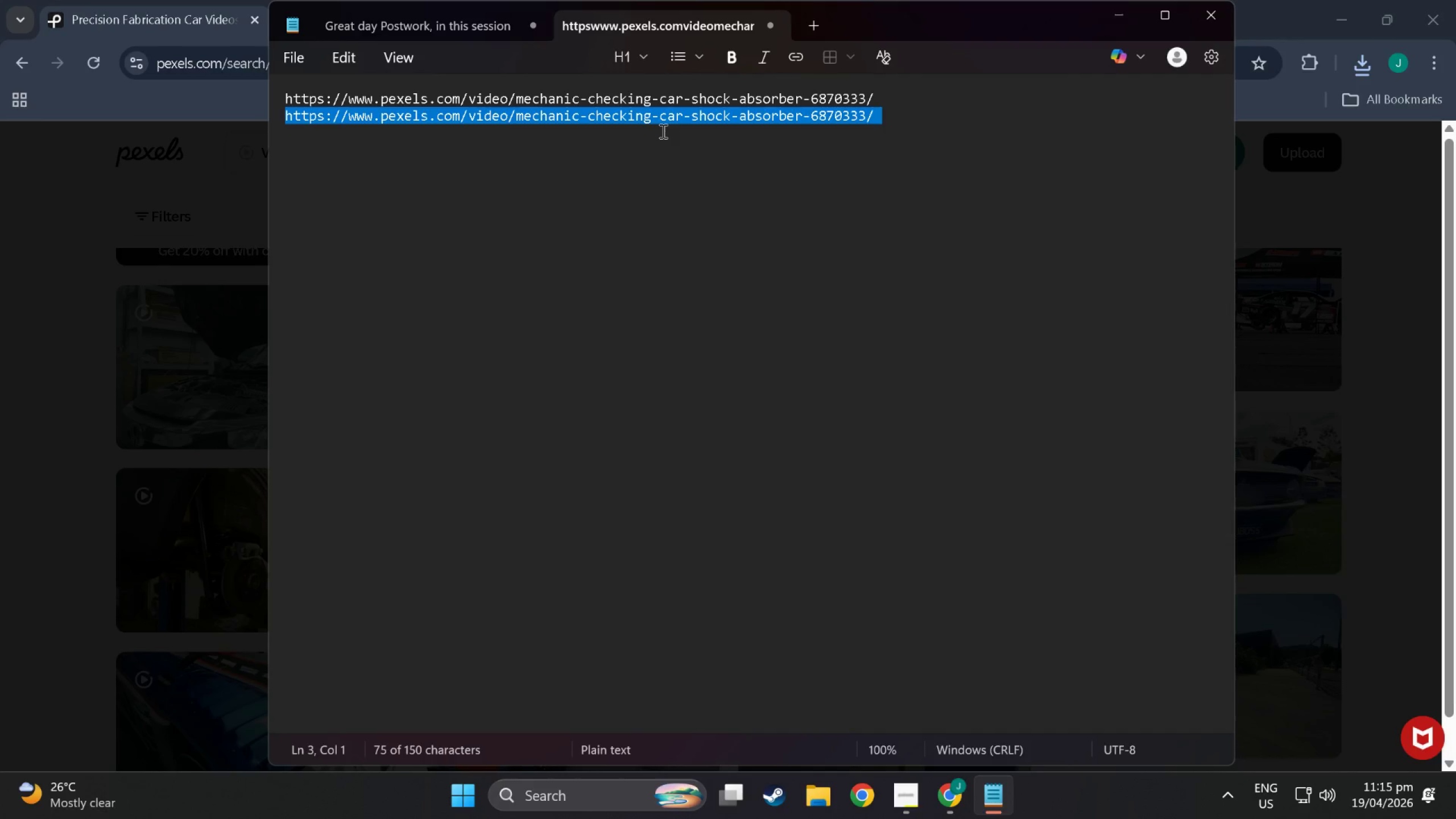 
triple_click([662, 131])
 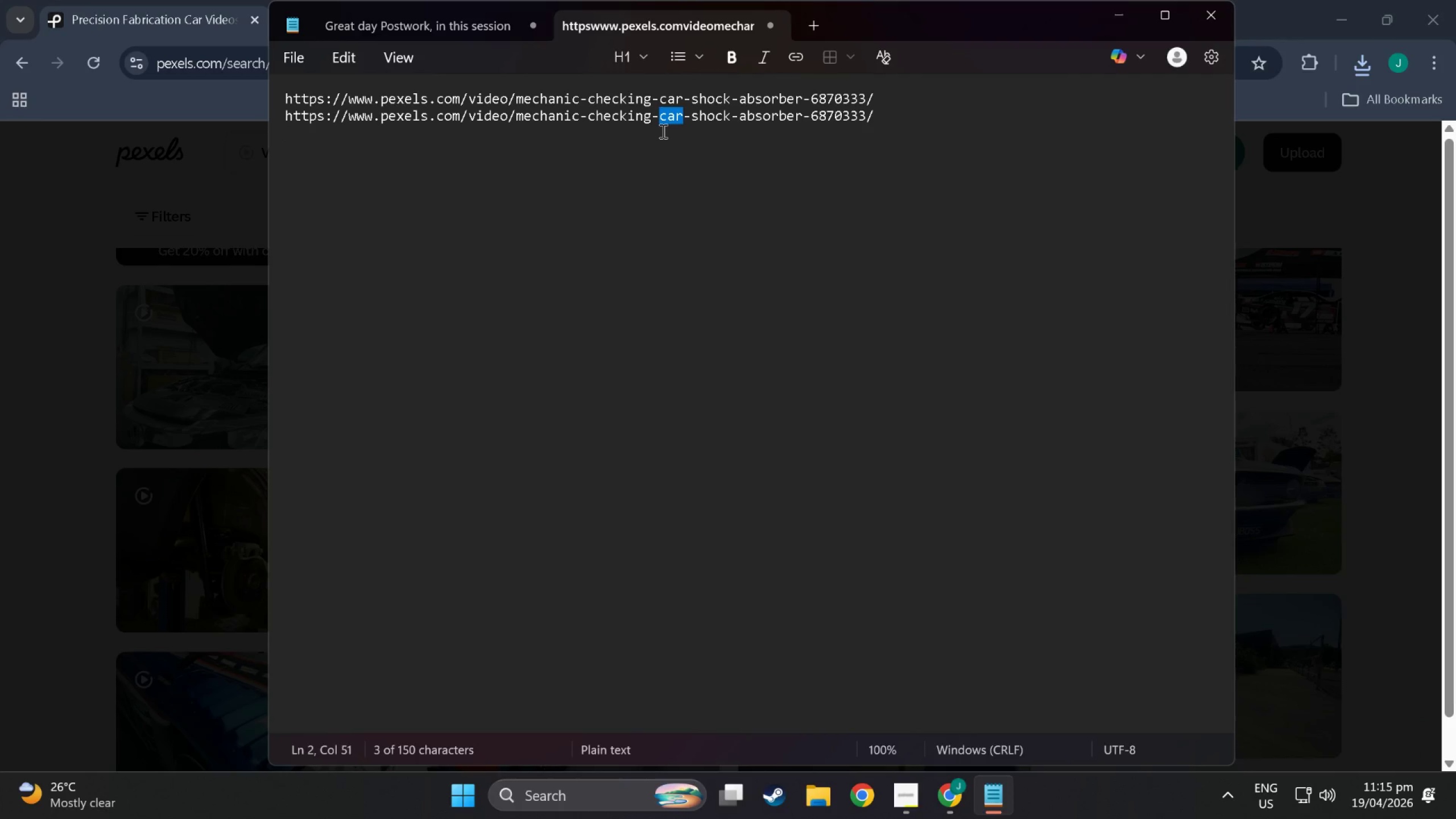 
key(Control+A)
 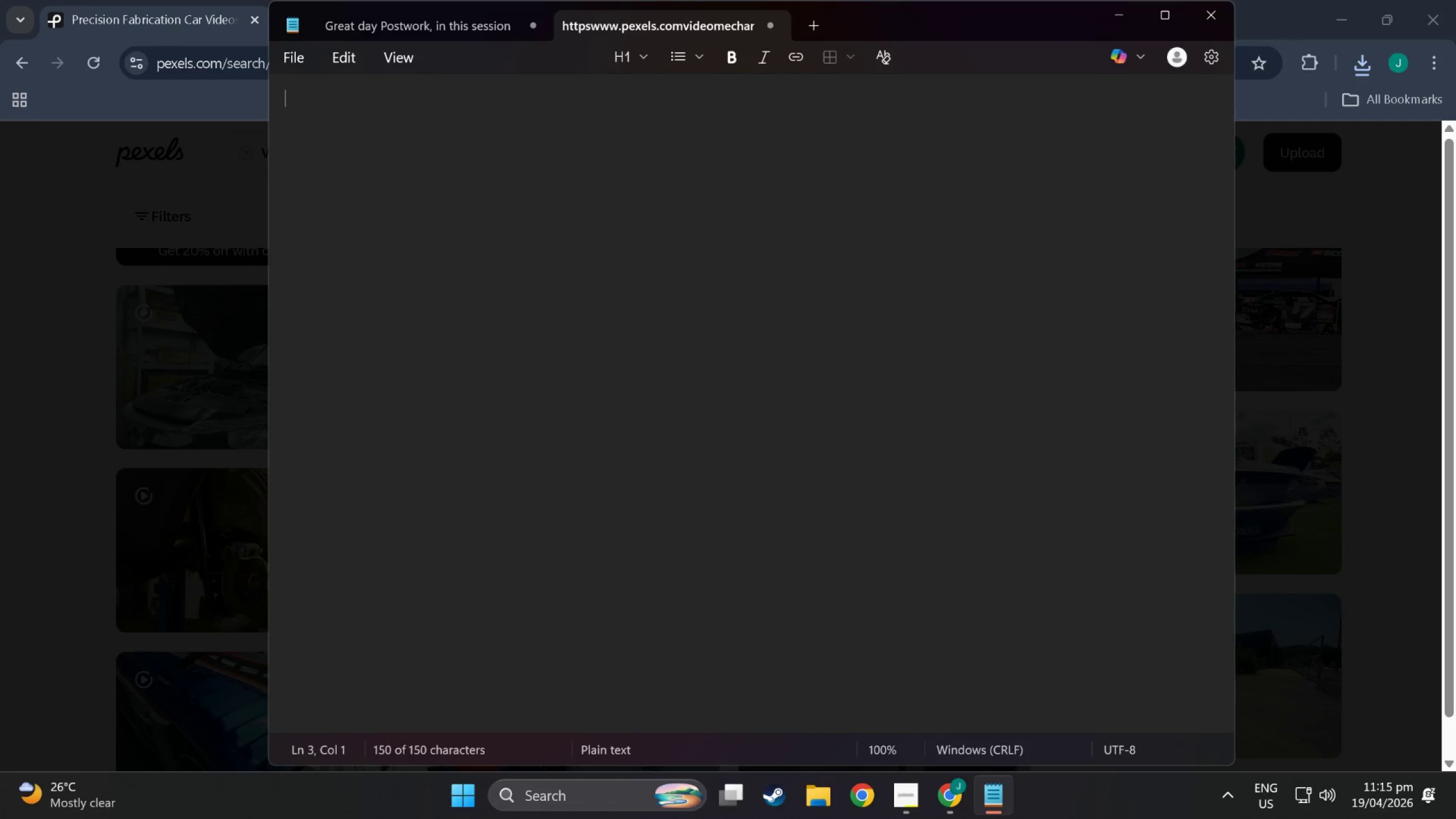 
key(Backspace)
 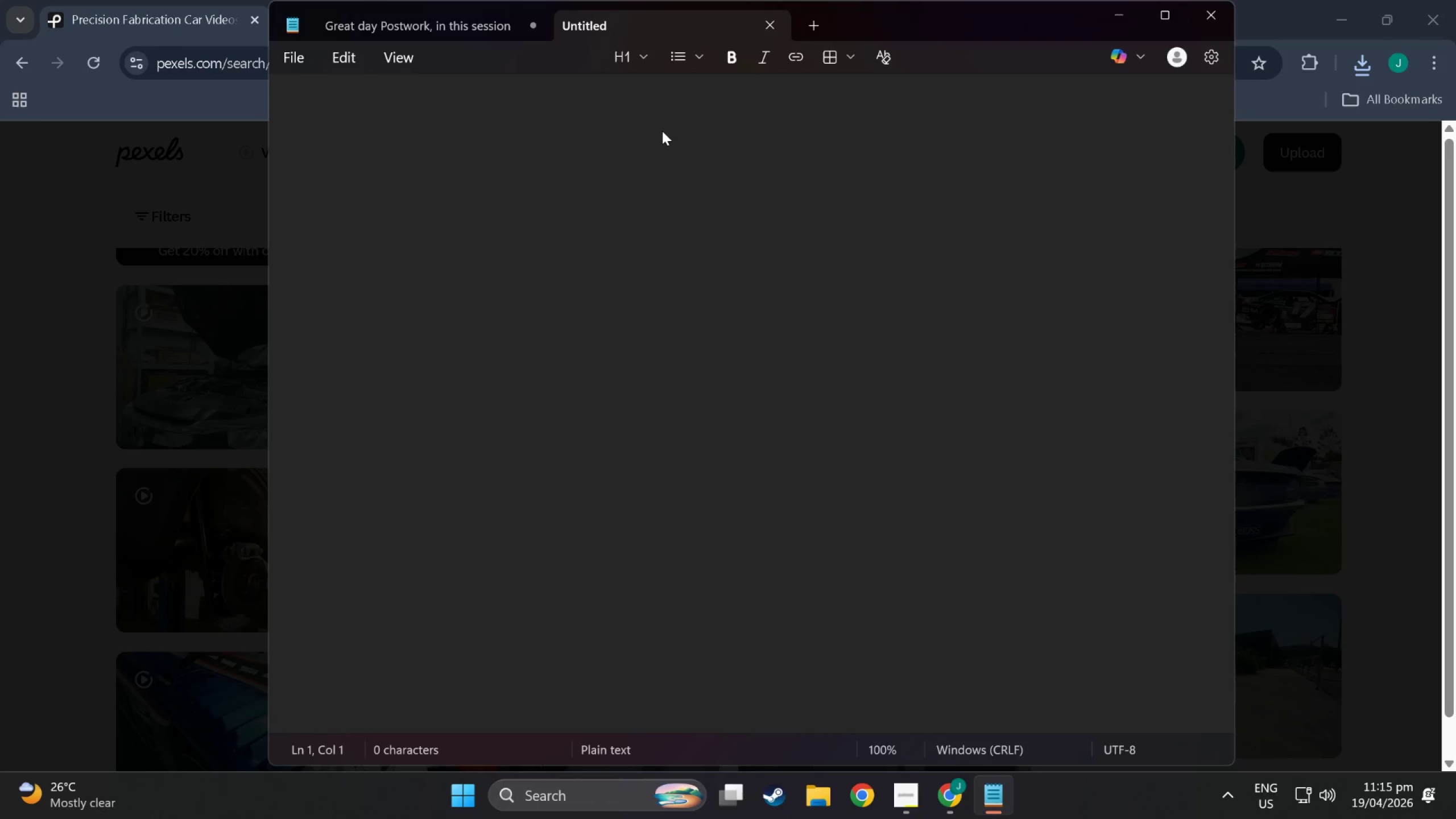 
key(Alt+AltLeft)
 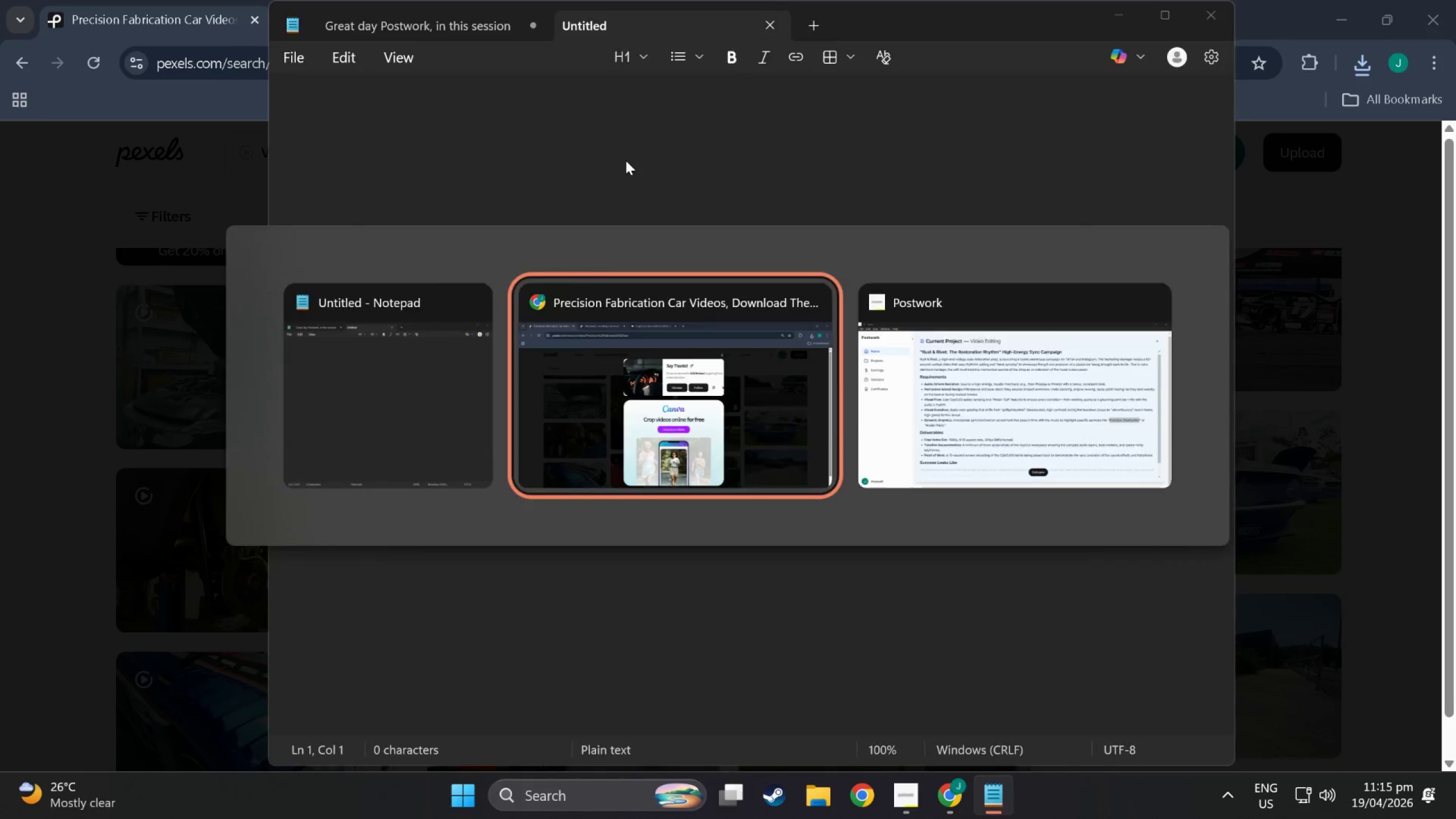 
key(Alt+Tab)
 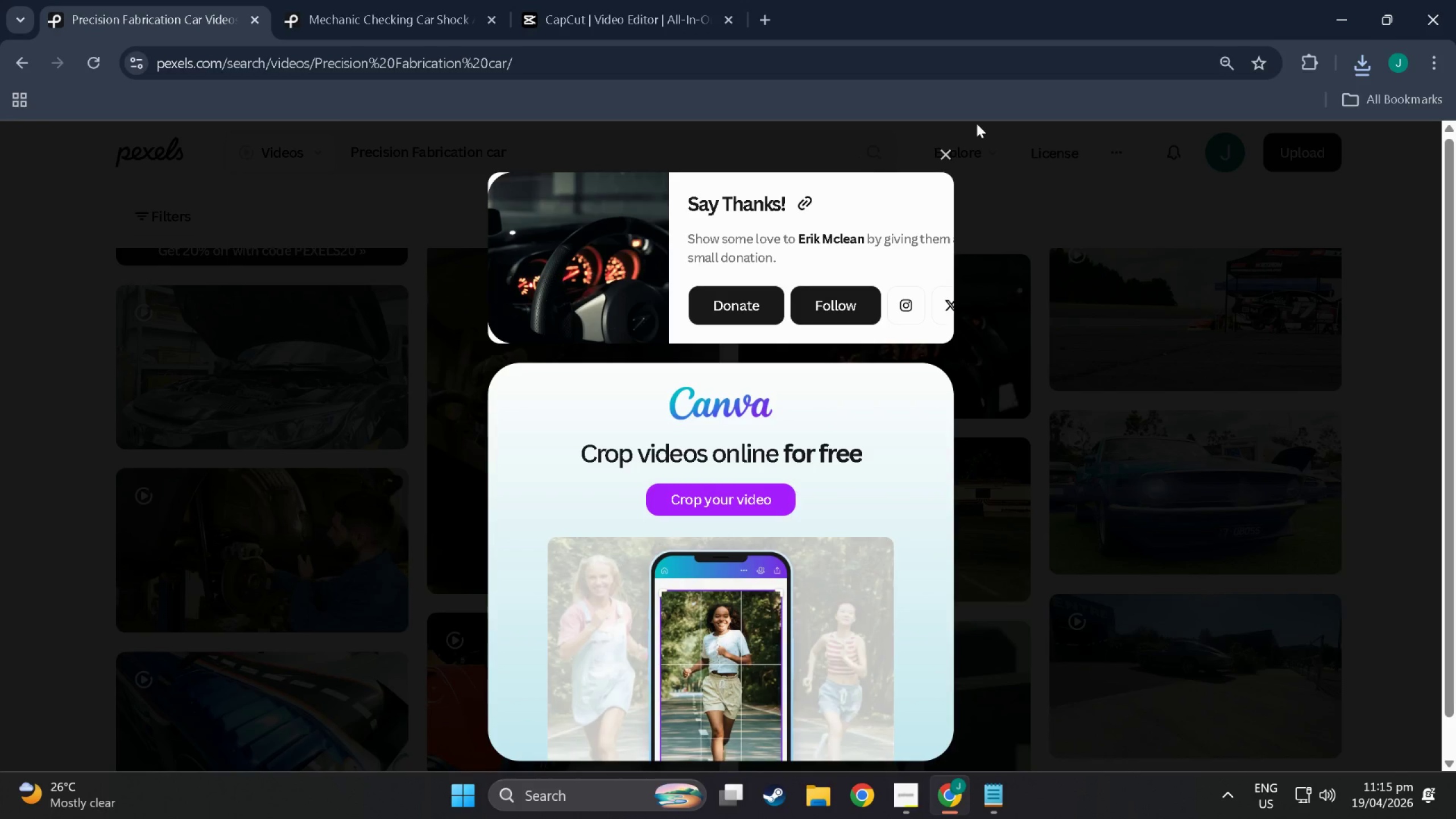 
key(Alt+Tab)
 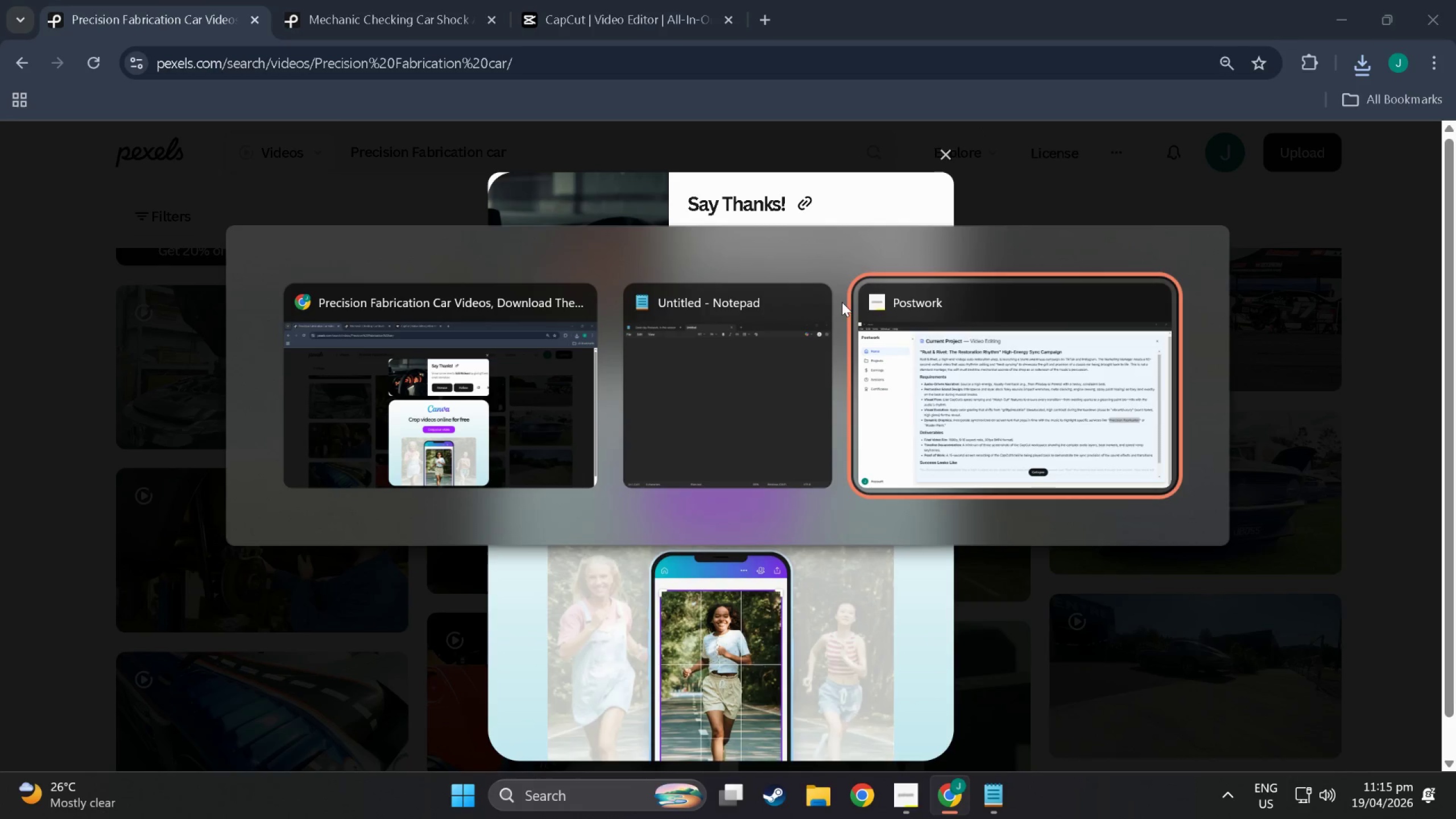 
key(Alt+Tab)